 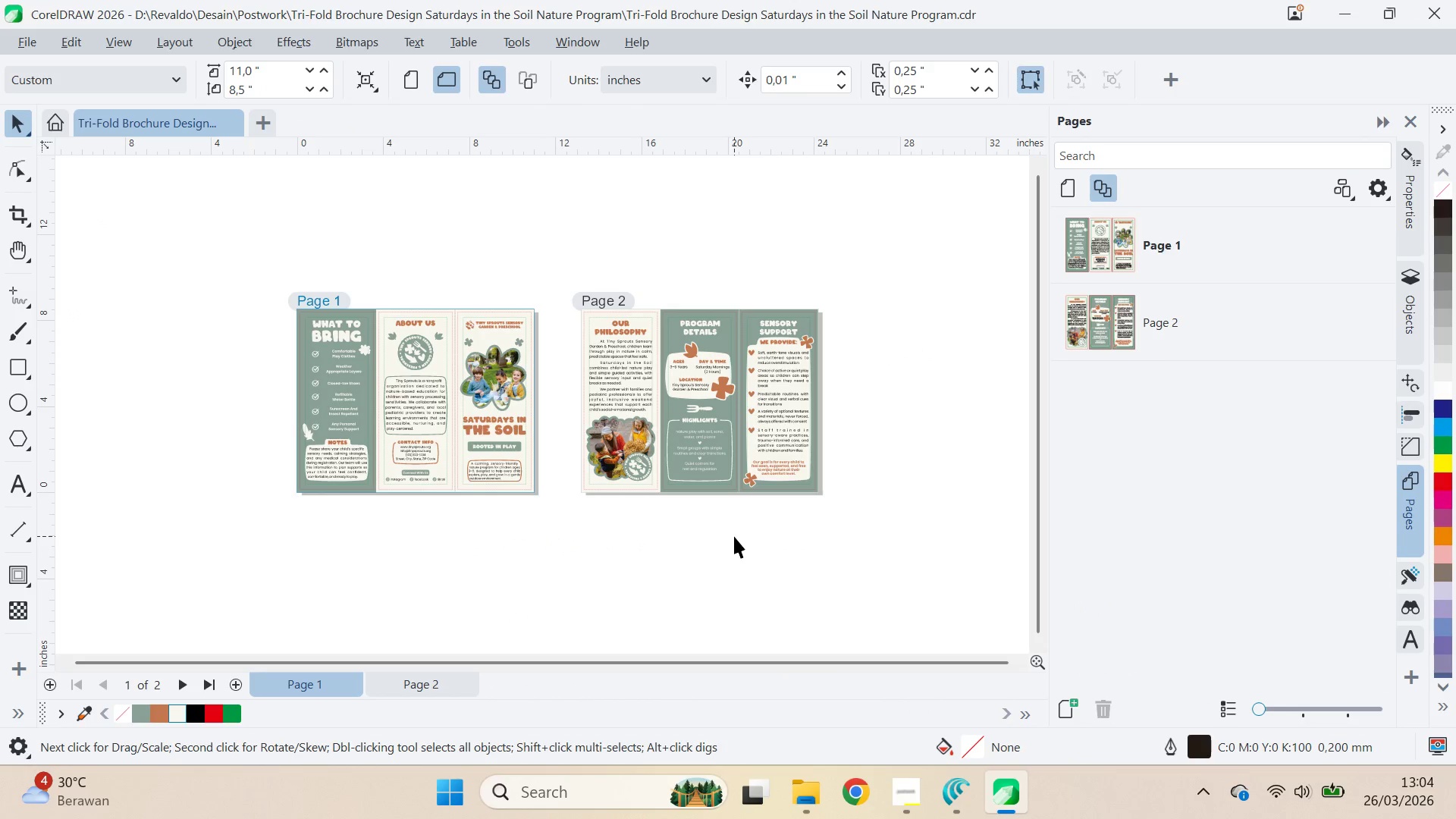 
key(Control+C)
 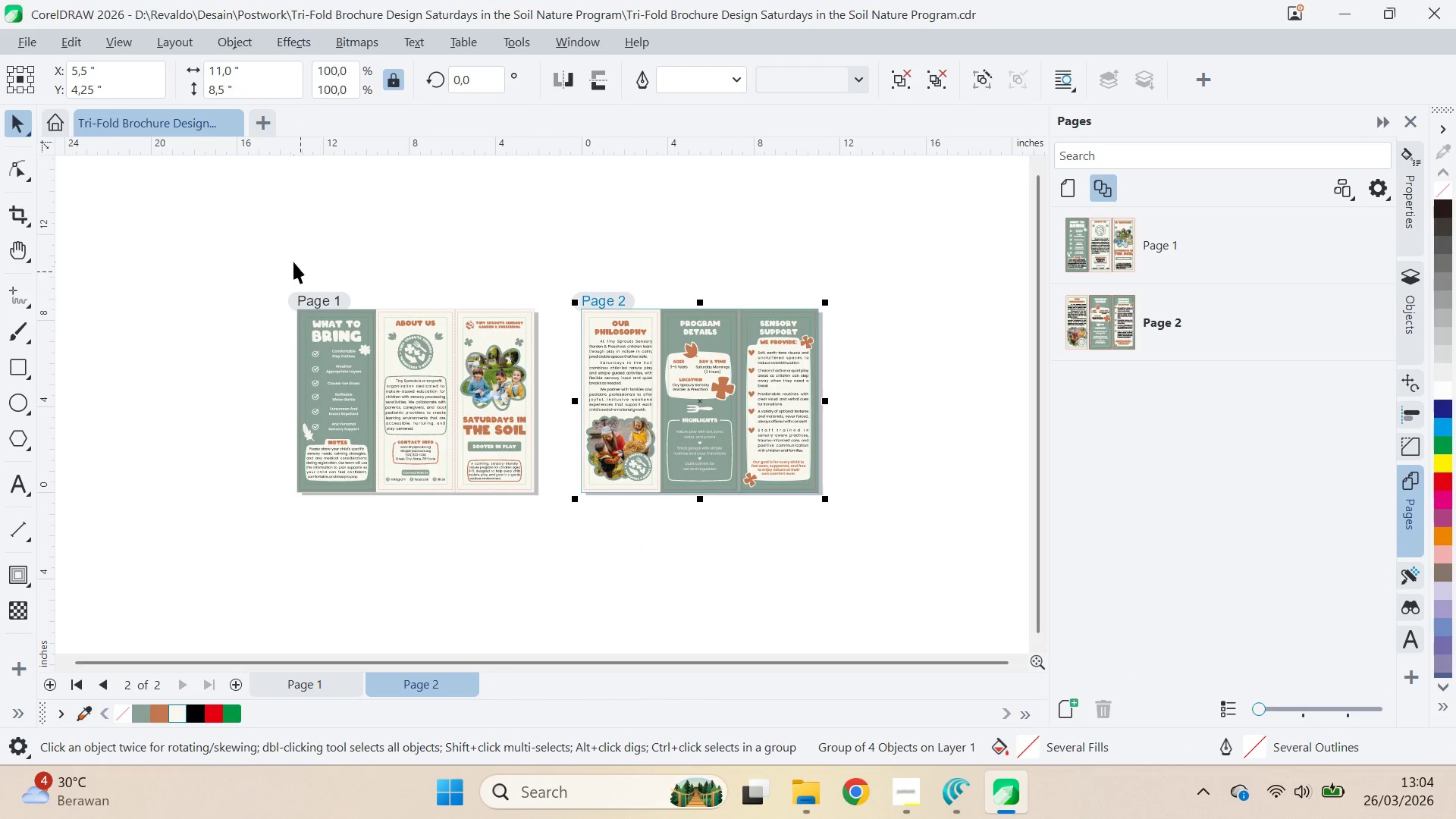 
left_click([311, 293])
 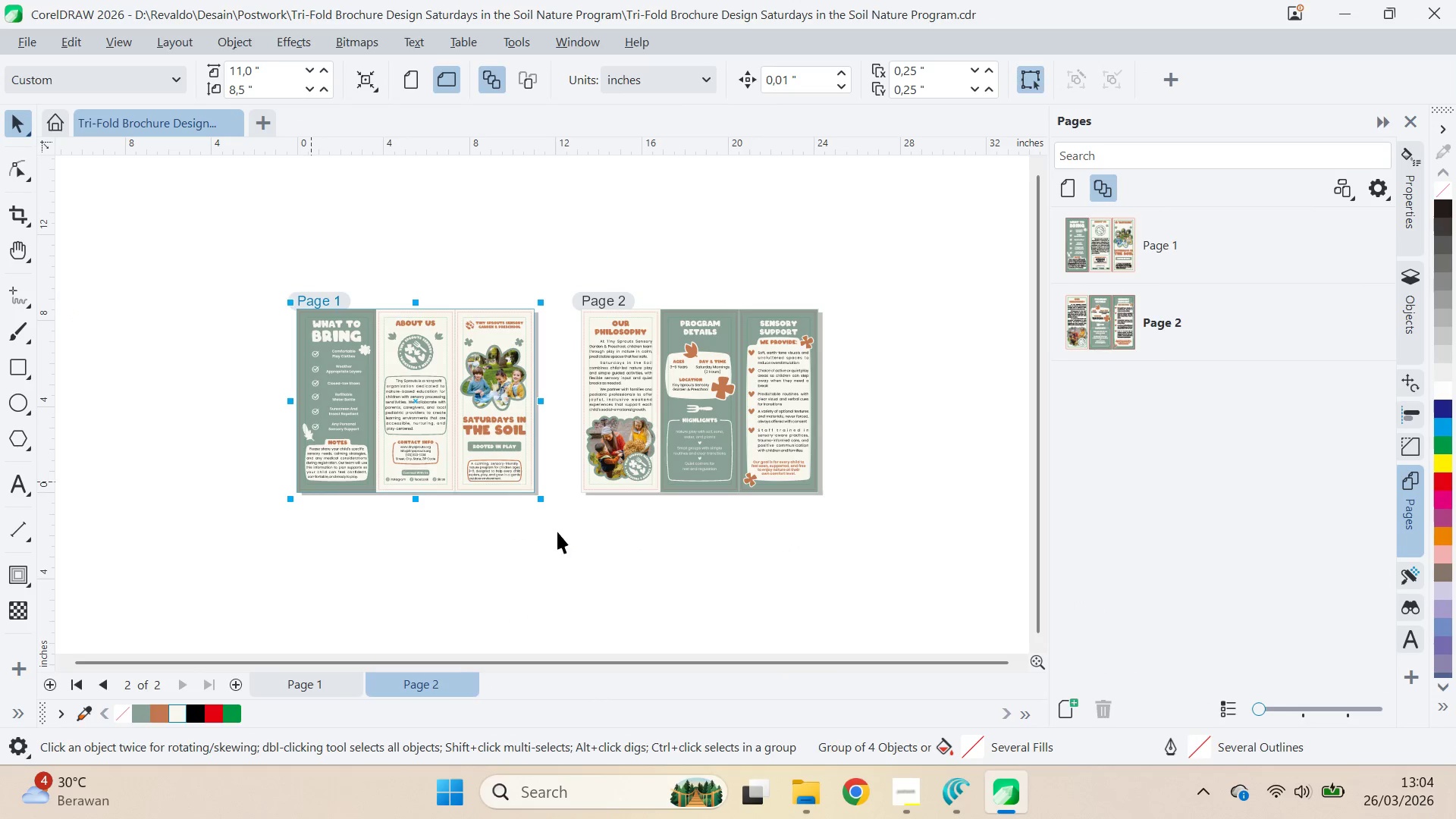 
key(Control+V)
 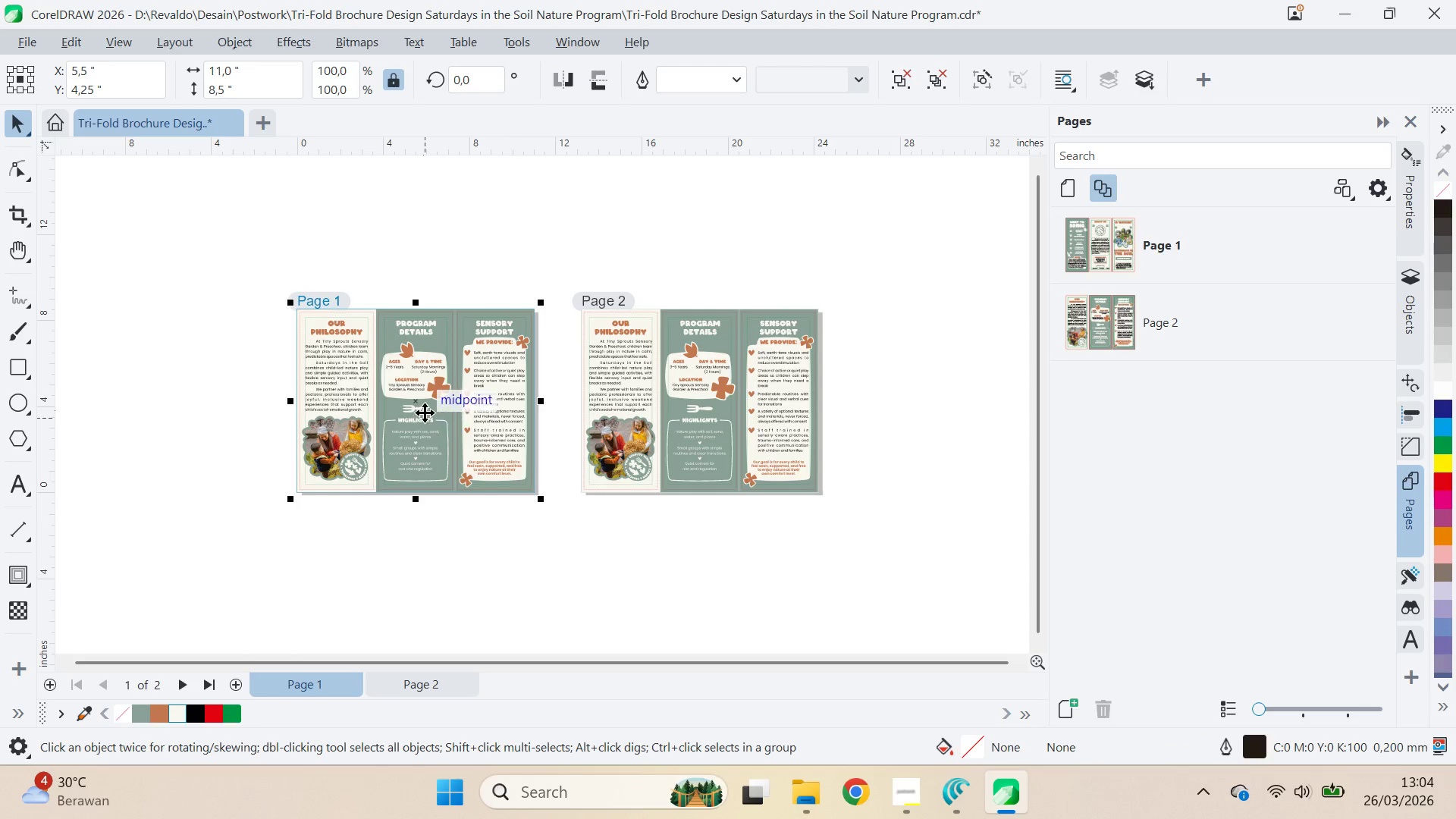 
left_click_drag(start_coordinate=[425, 413], to_coordinate=[393, 599])
 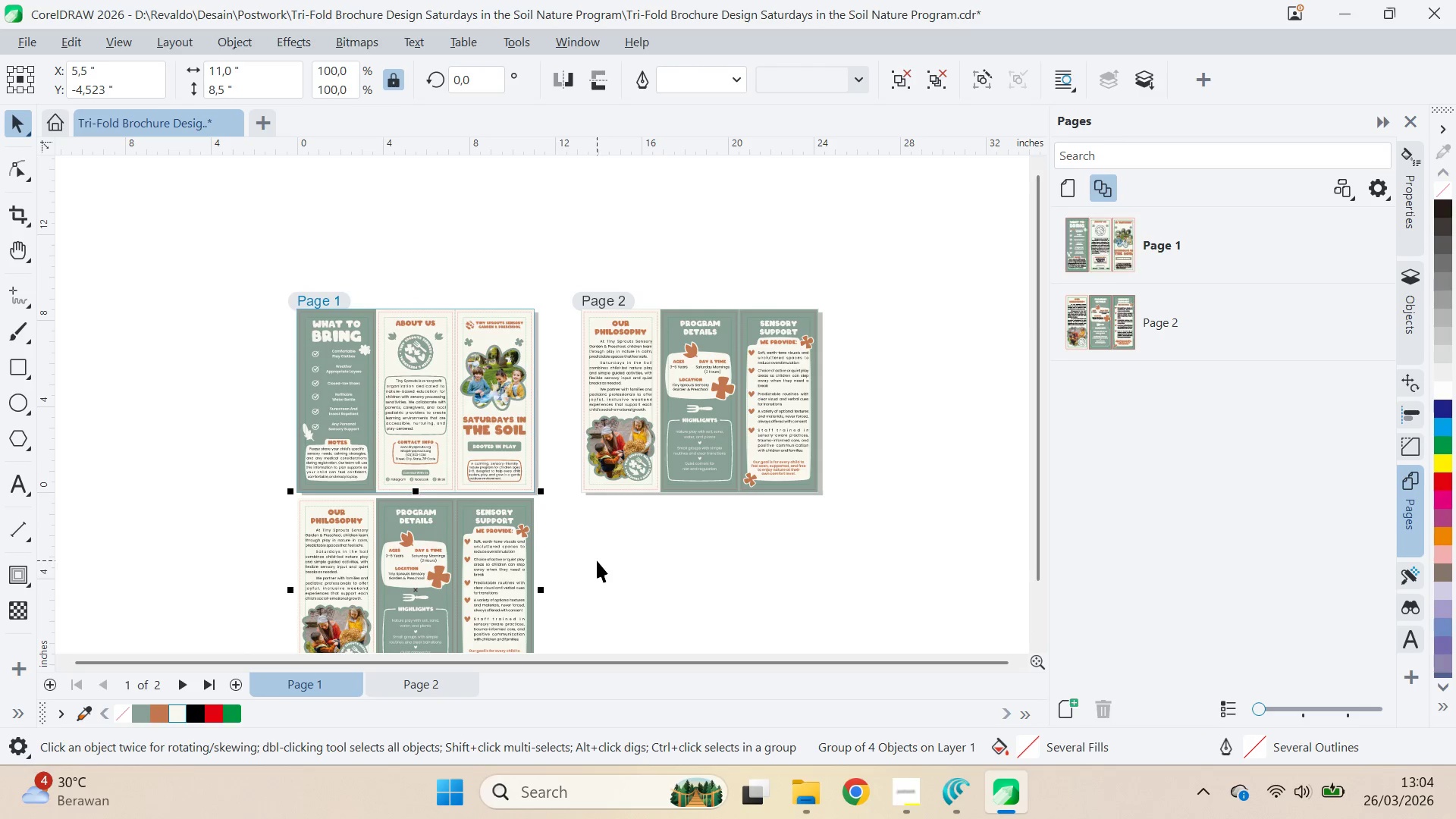 
hold_key(key=ShiftLeft, duration=1.02)
 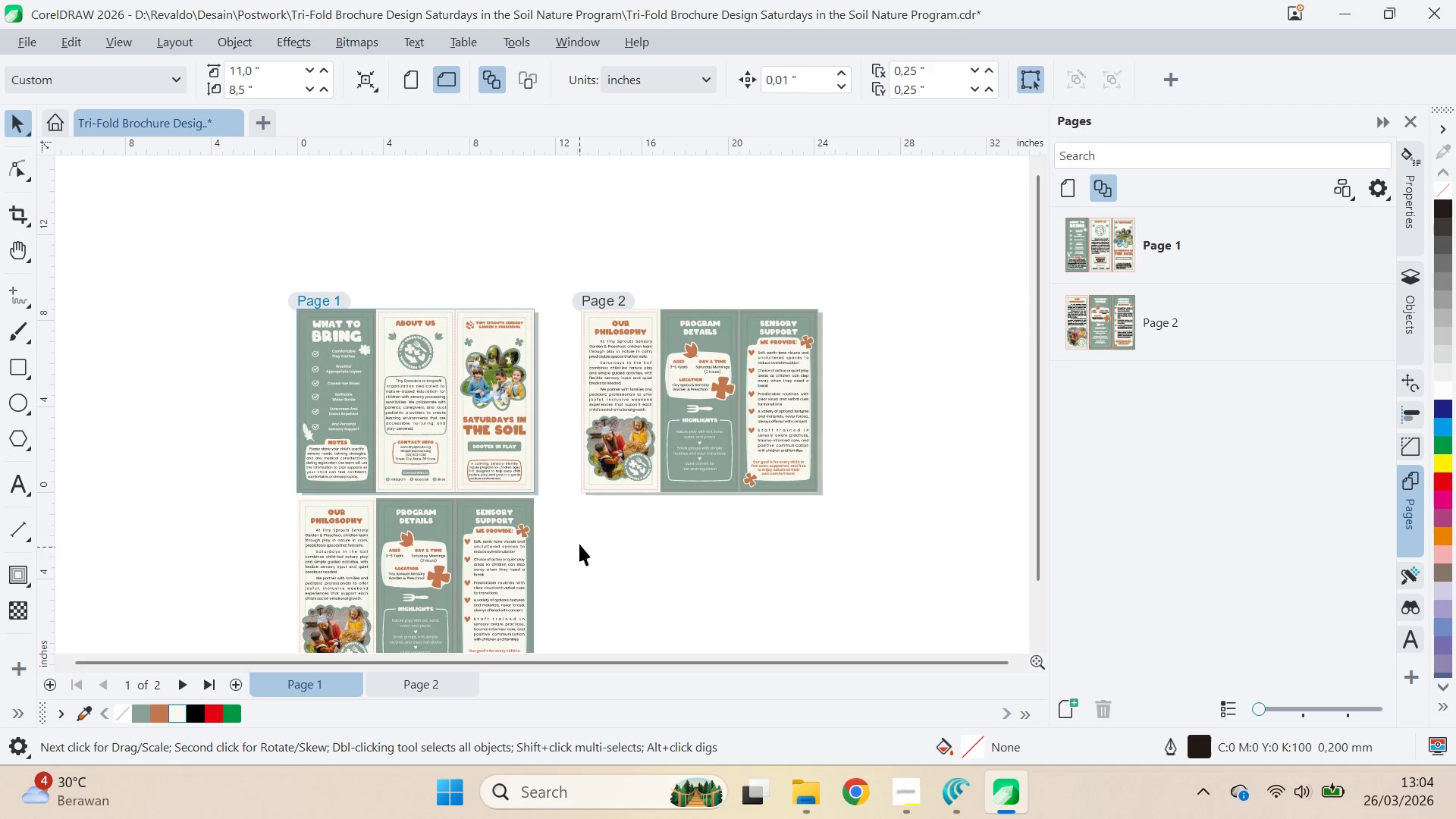 
type(qv)
 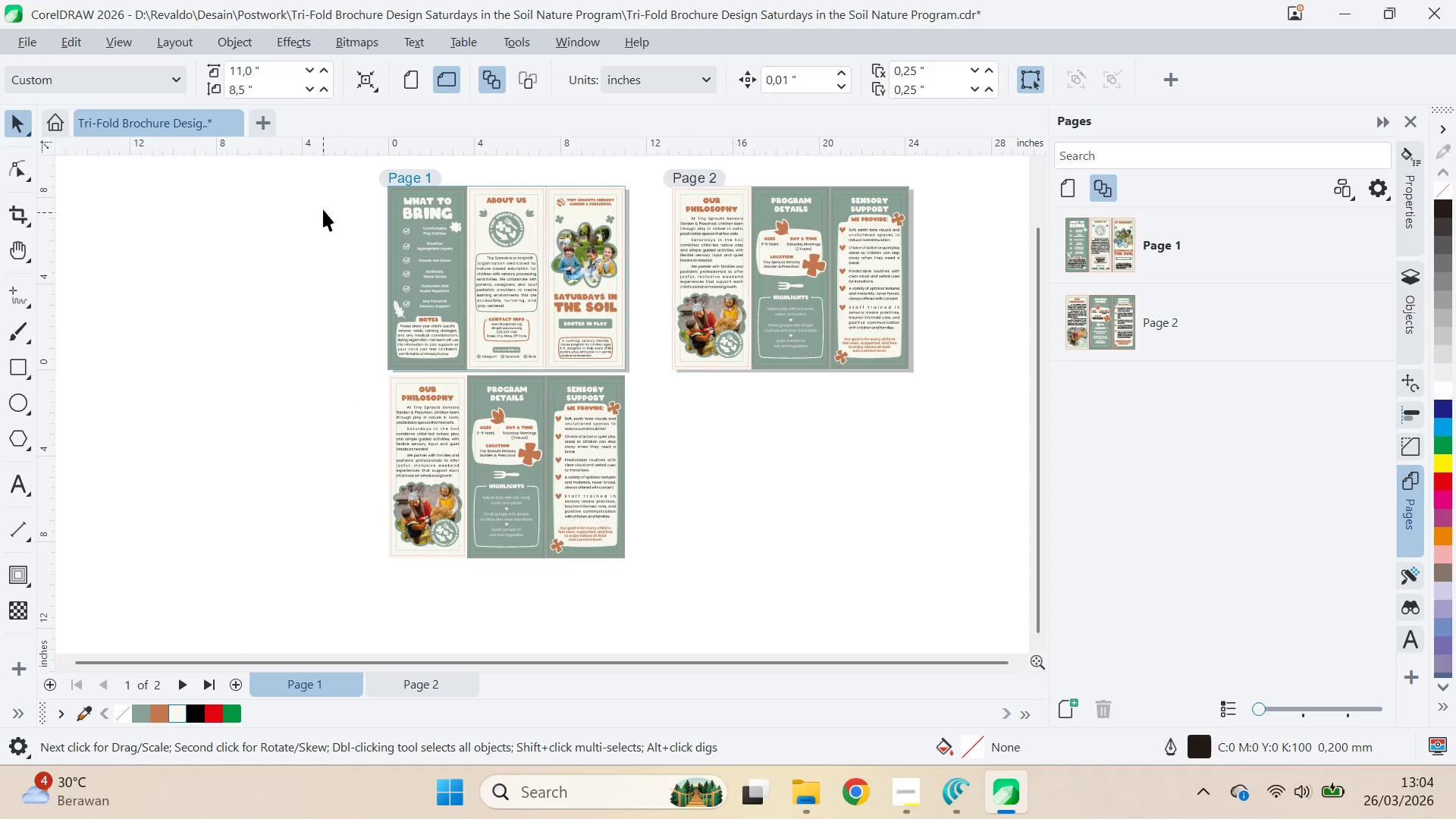 
left_click_drag(start_coordinate=[598, 535], to_coordinate=[689, 413])
 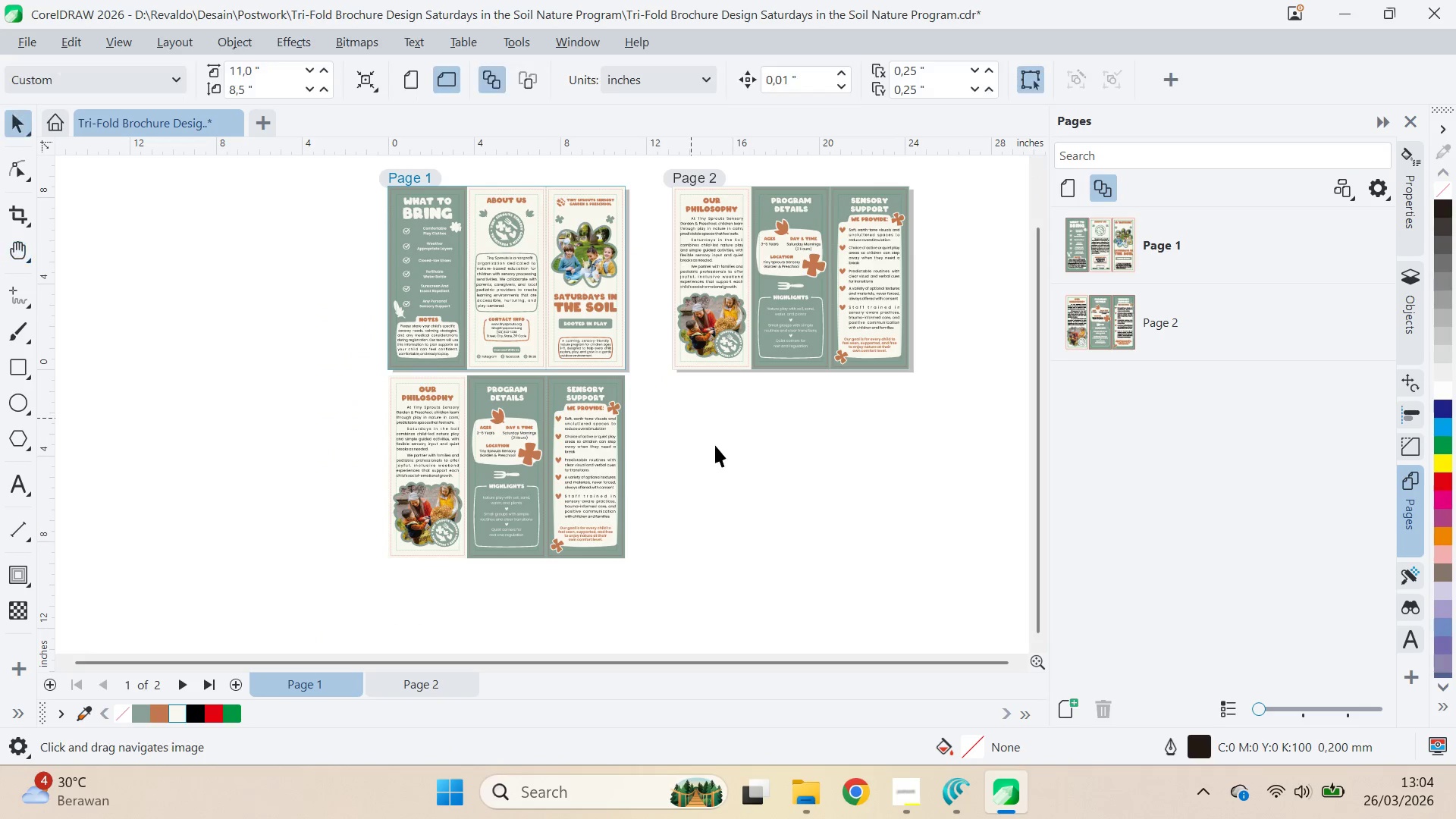 
left_click_drag(start_coordinate=[717, 445], to_coordinate=[714, 441])
 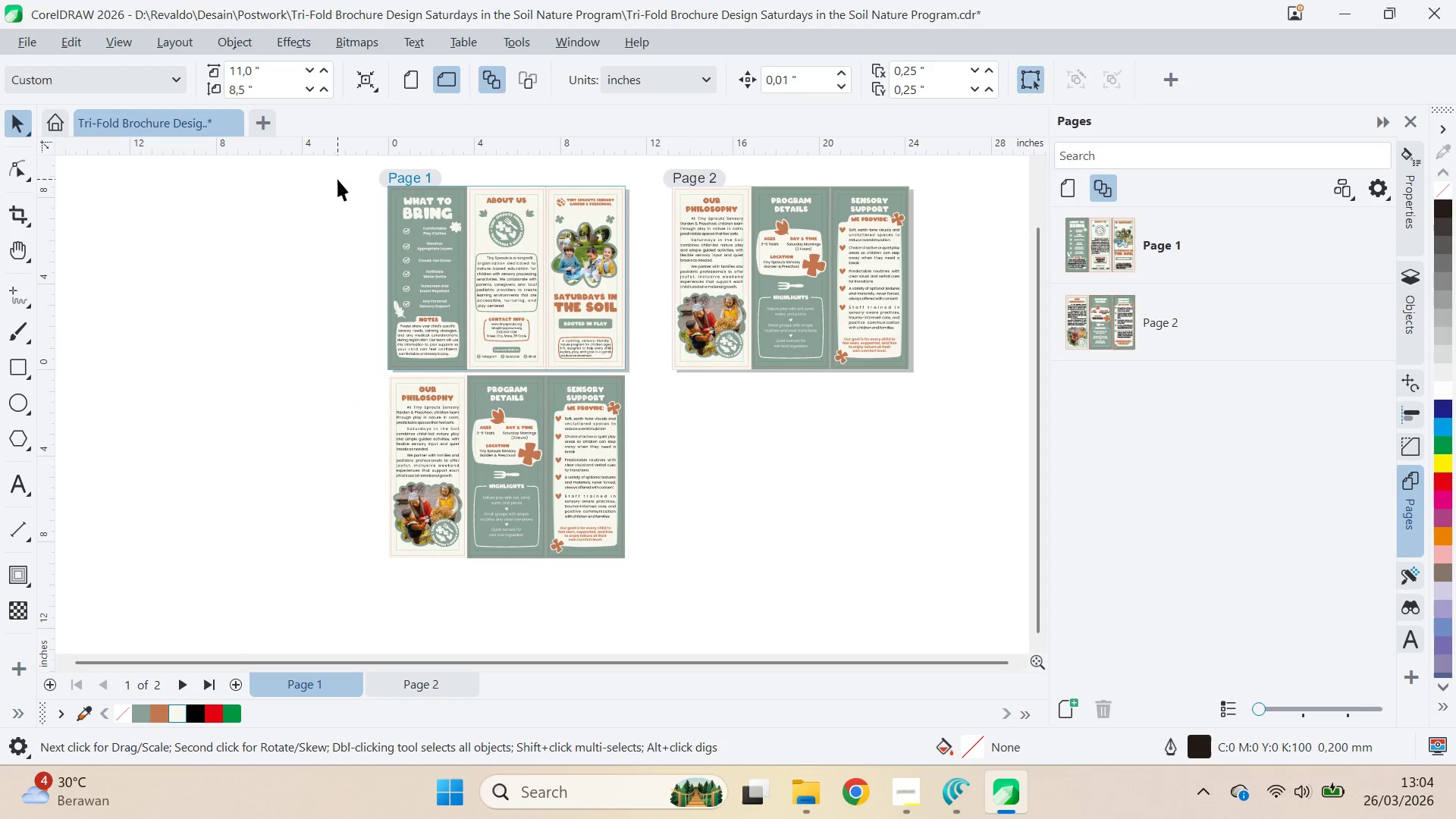 
left_click_drag(start_coordinate=[337, 178], to_coordinate=[651, 584])
 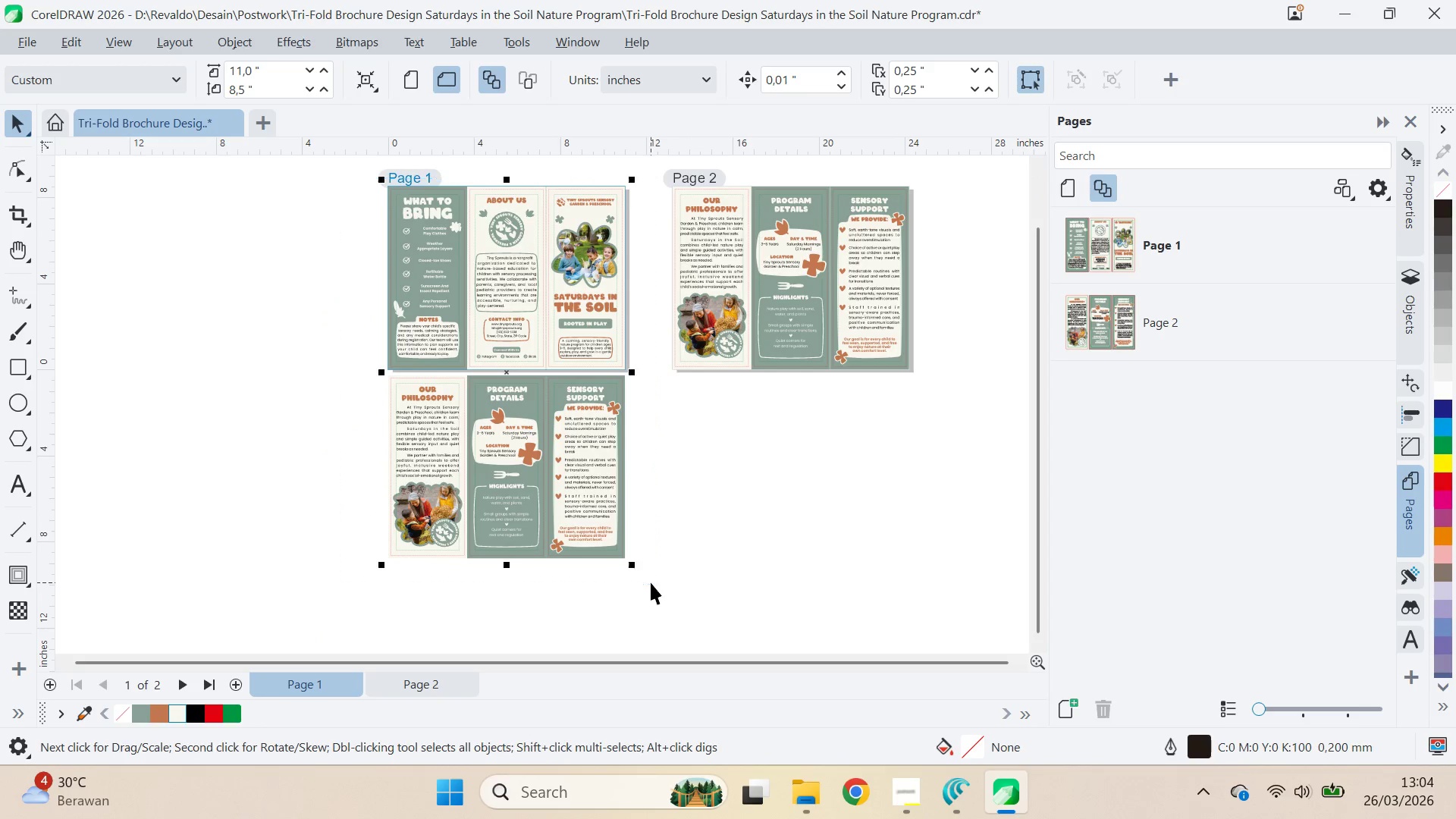 
key(Control+E)
 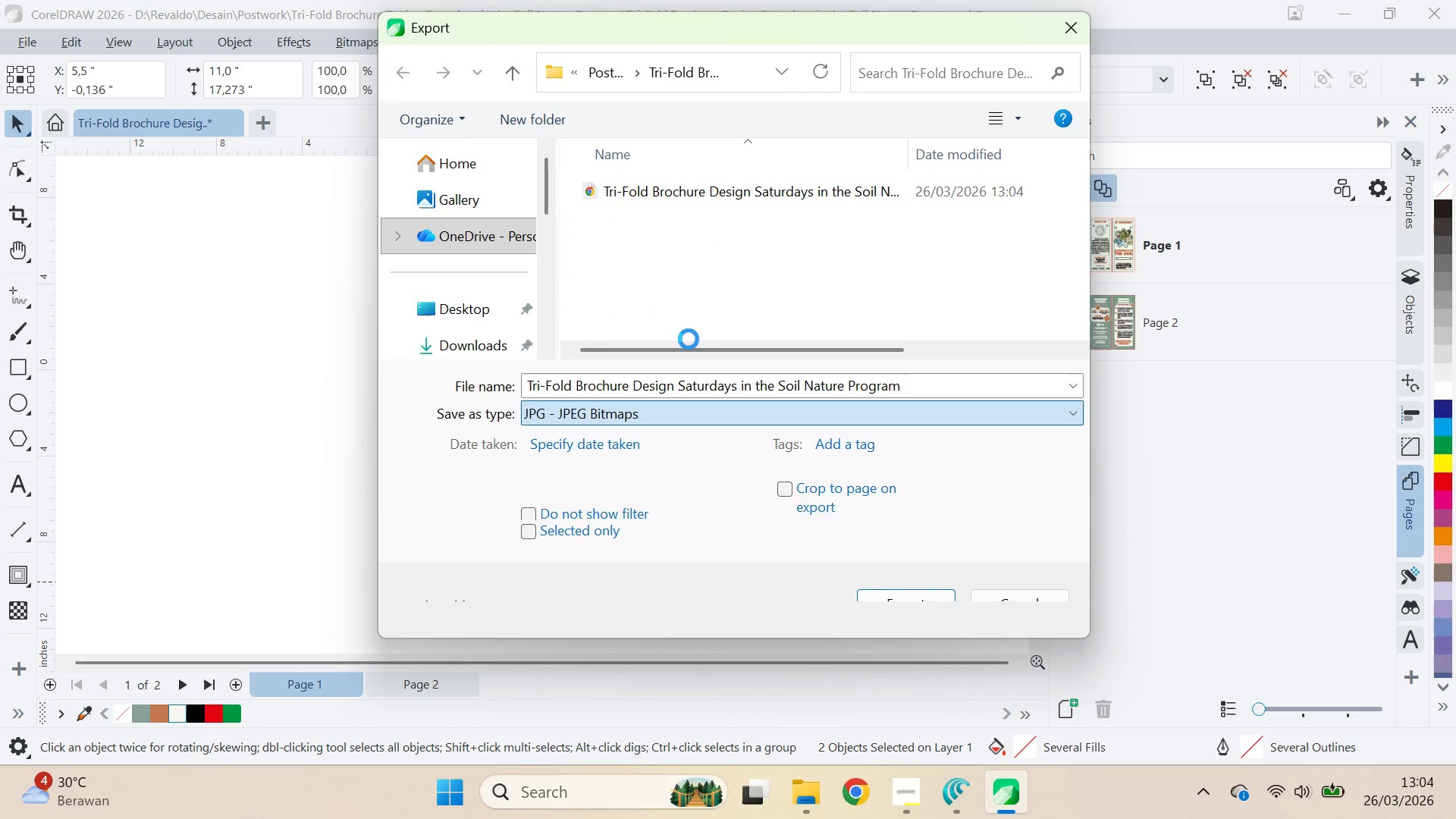 
left_click([585, 541])
 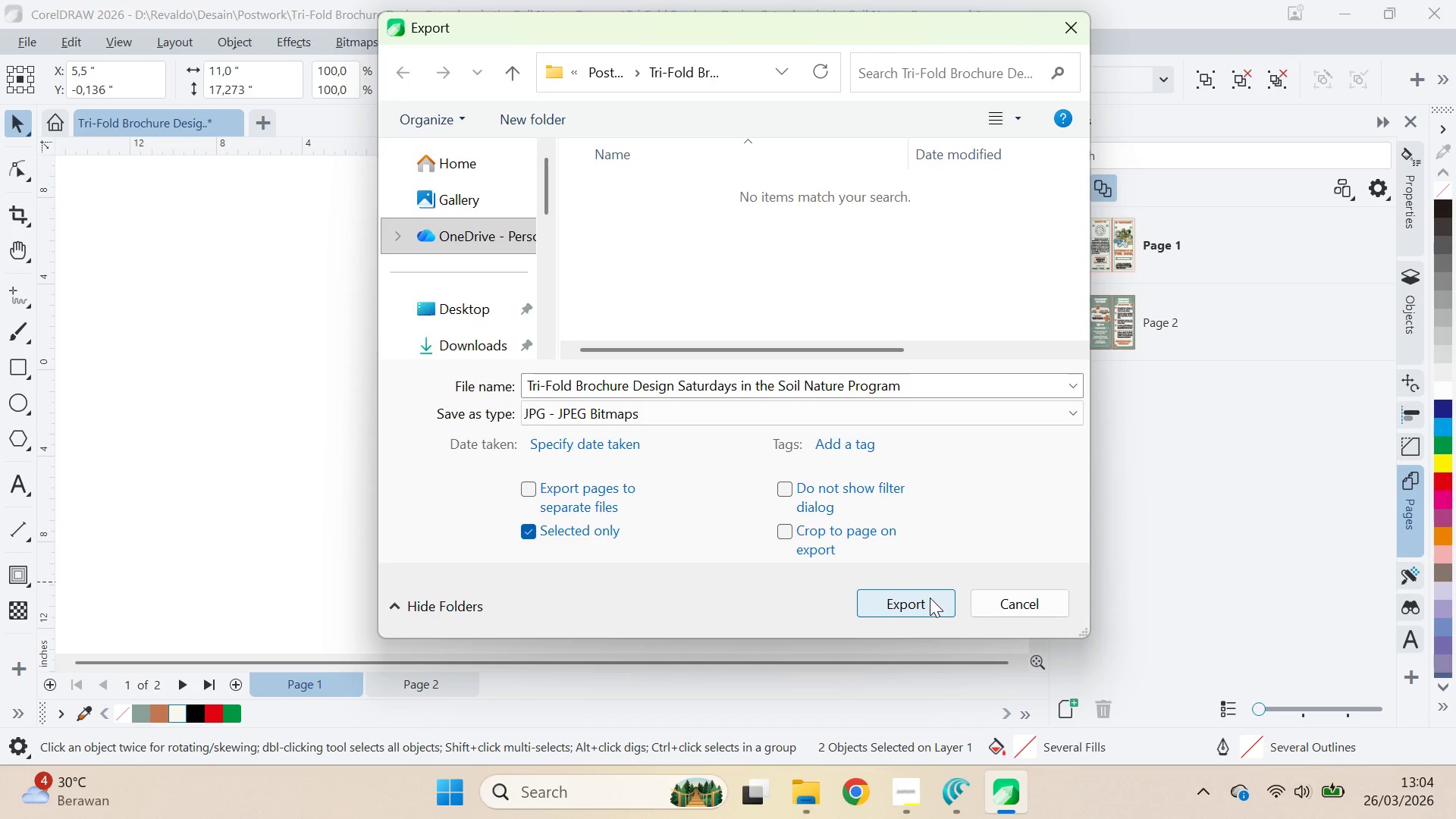 
left_click([930, 598])
 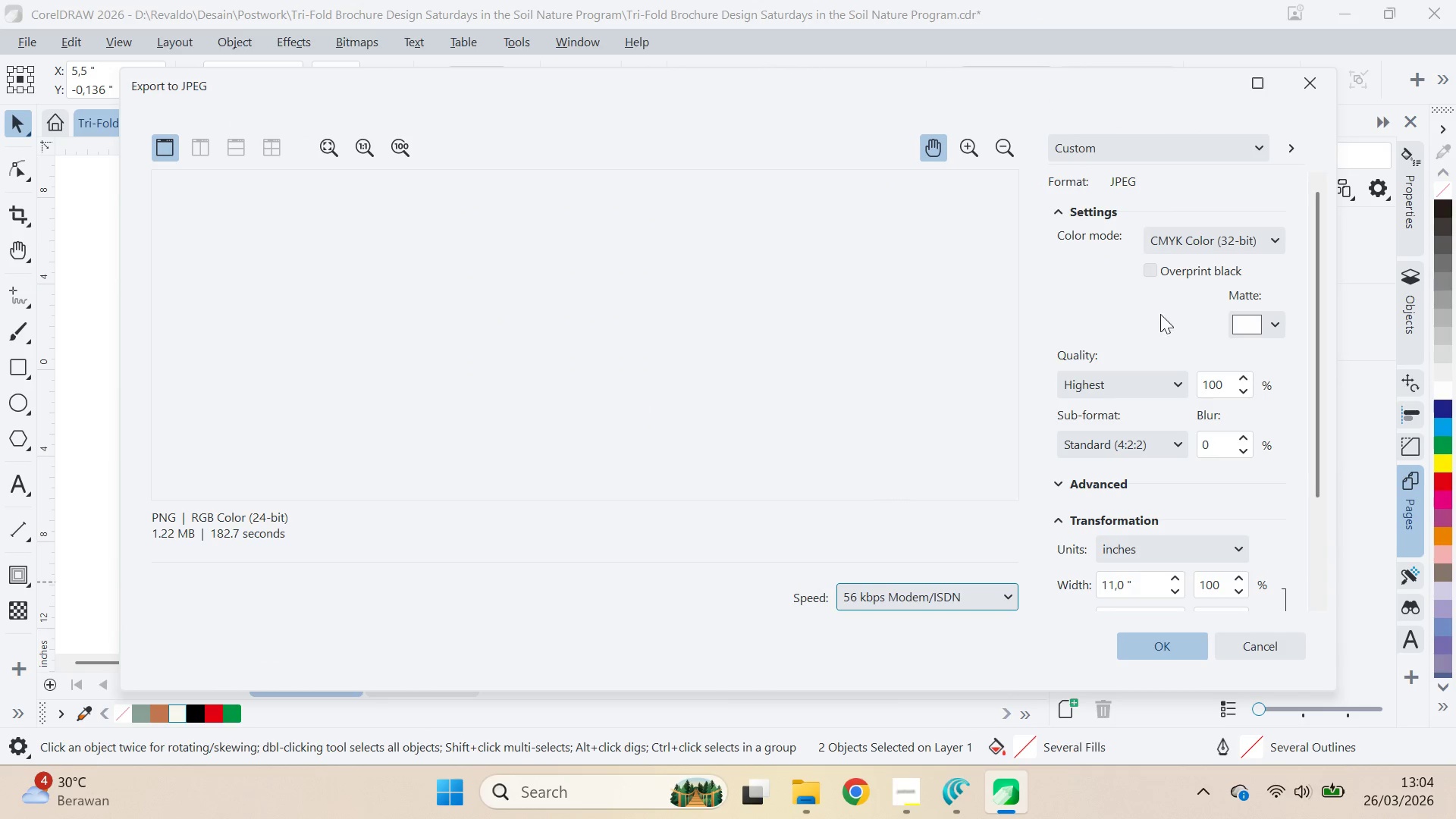 
left_click([1235, 243])
 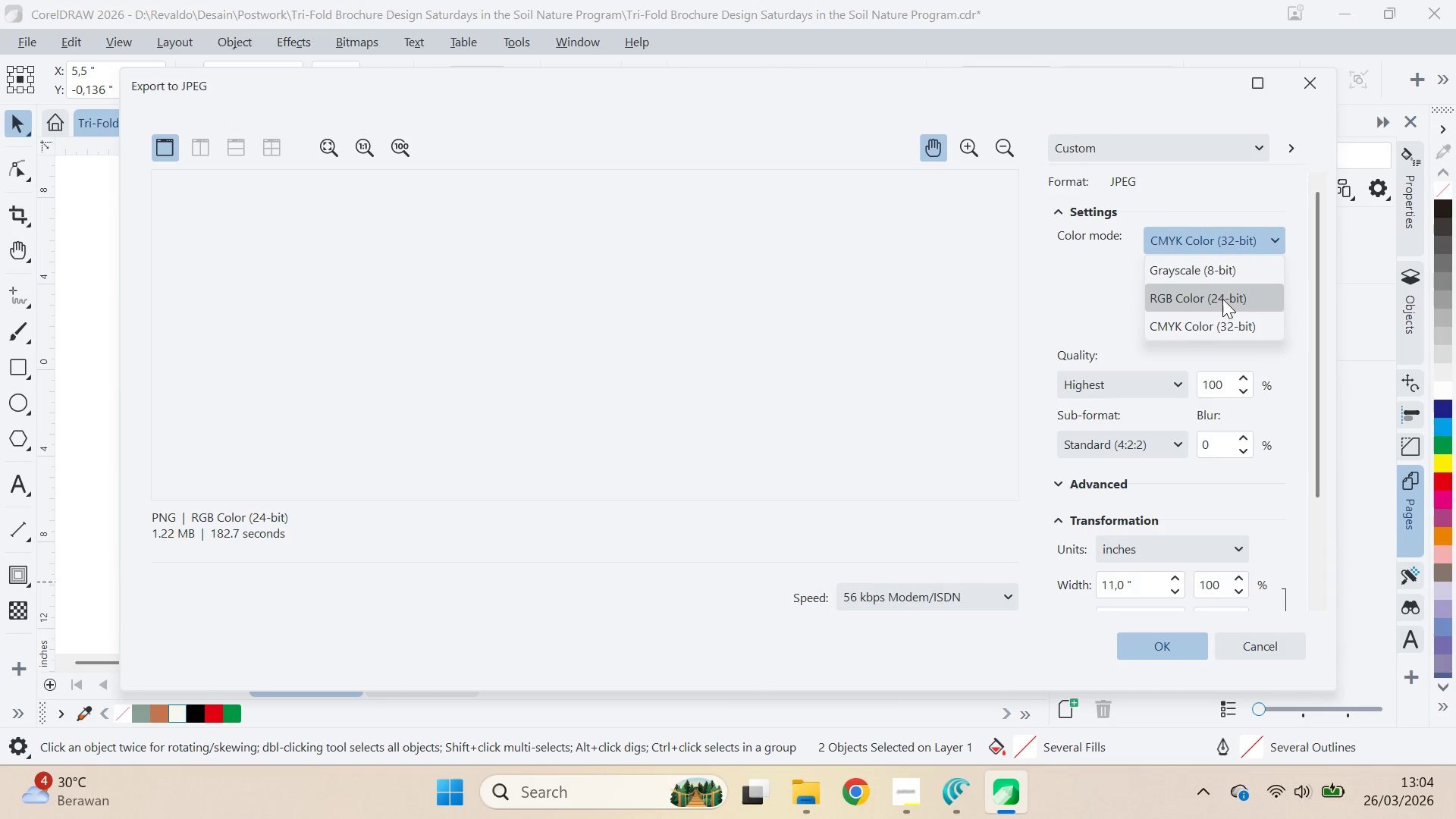 
left_click([1210, 304])
 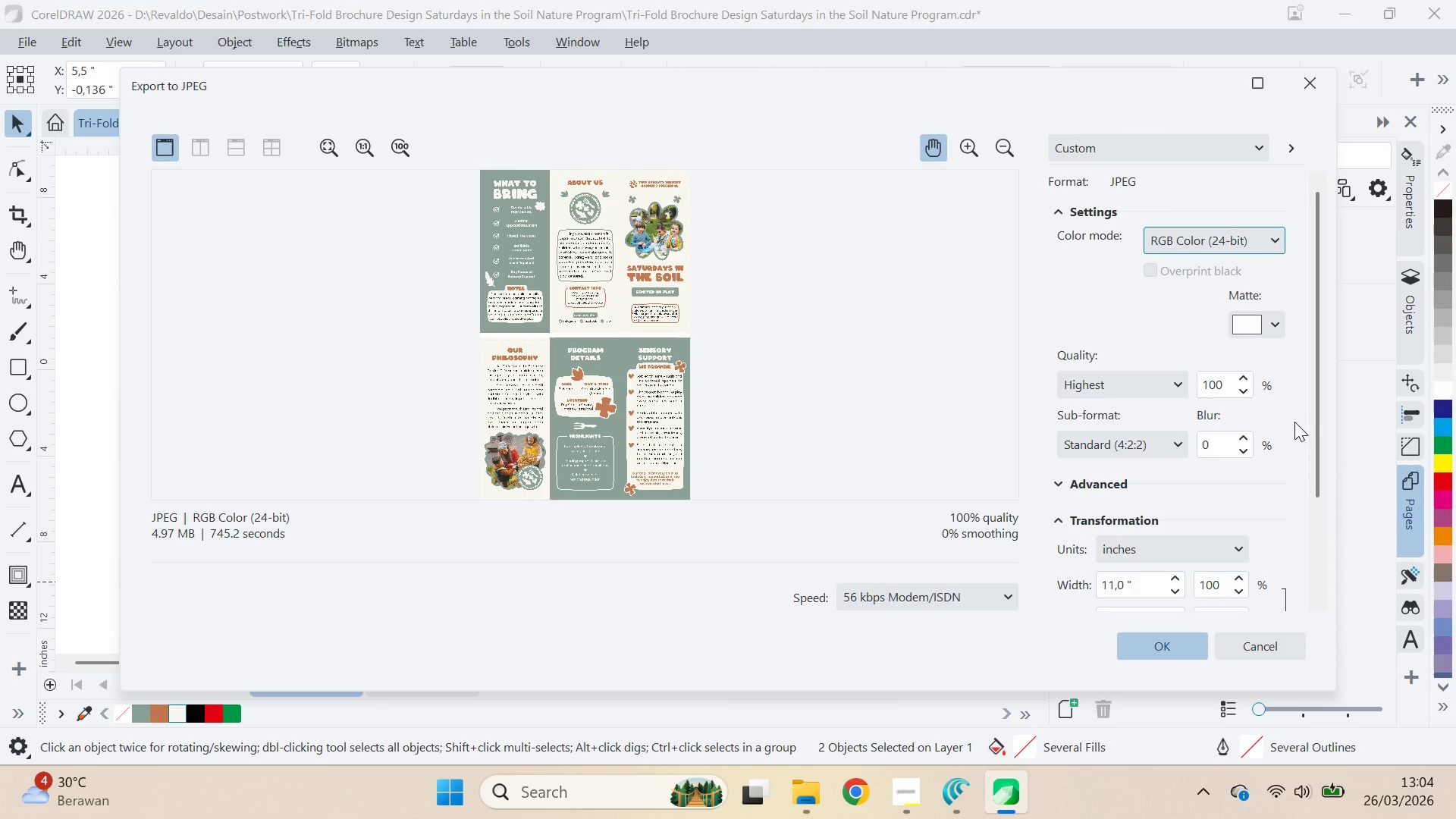 
key(VolumeDown)
 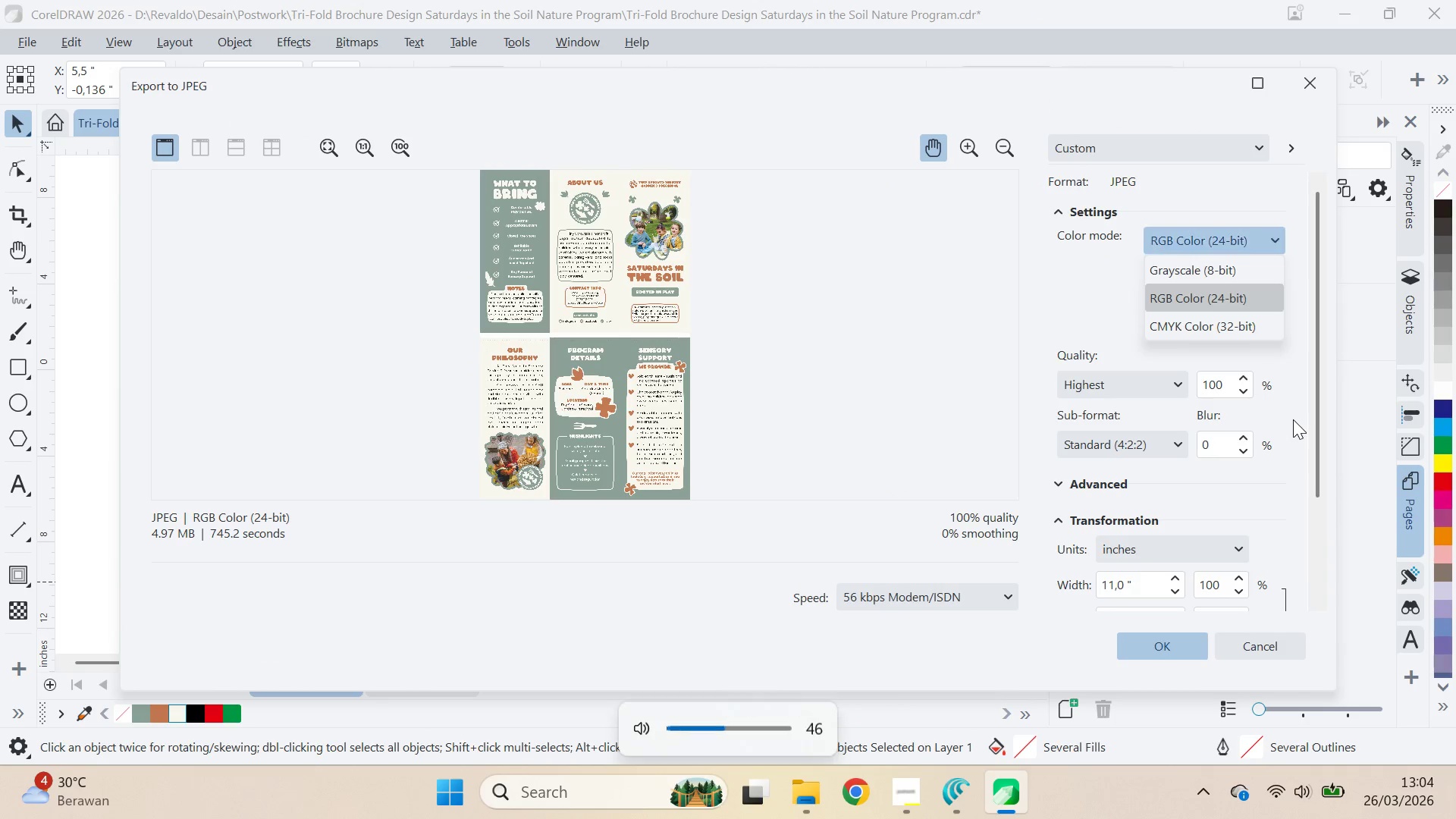 
key(VolumeDown)
 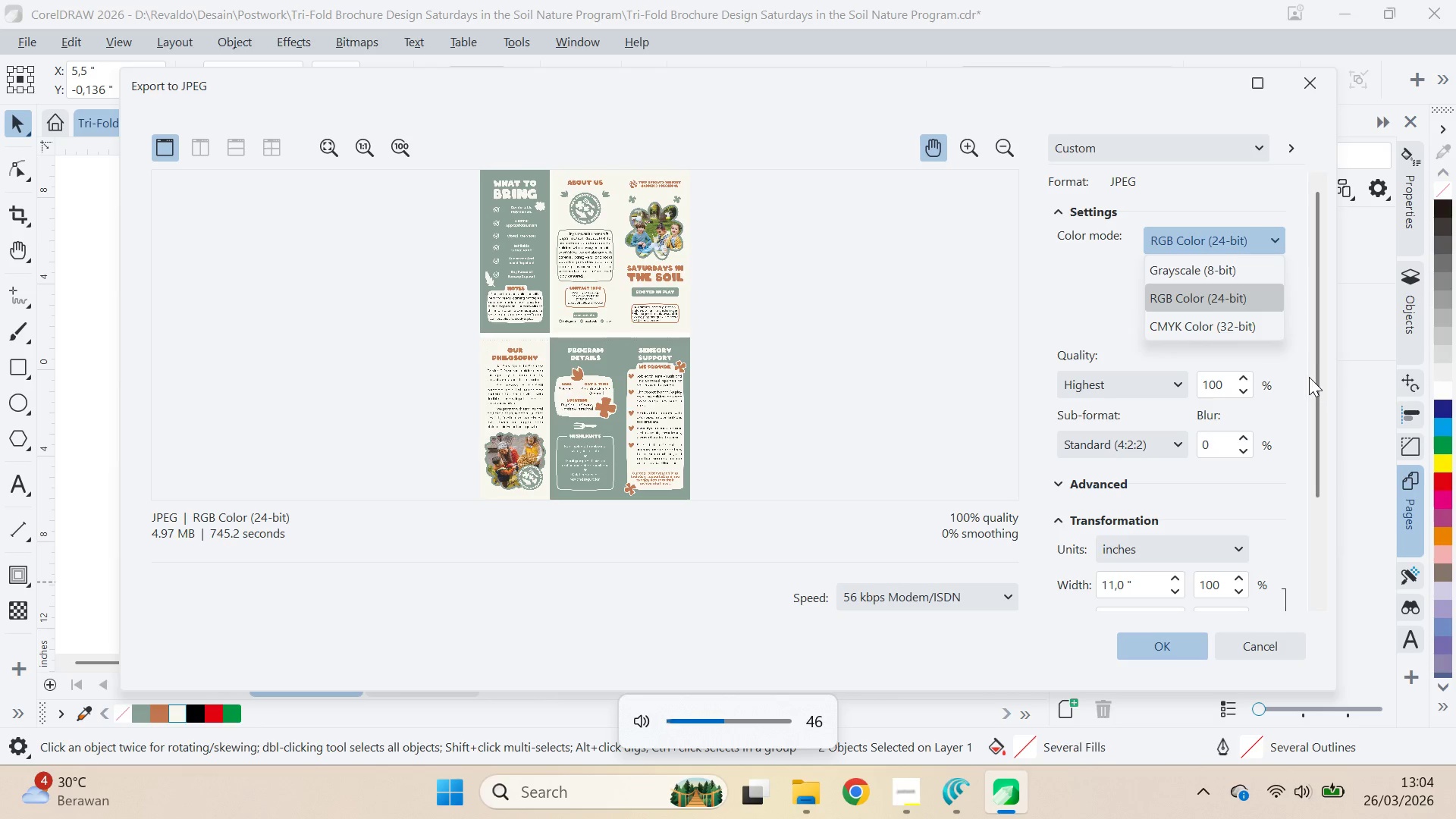 
left_click([1307, 377])
 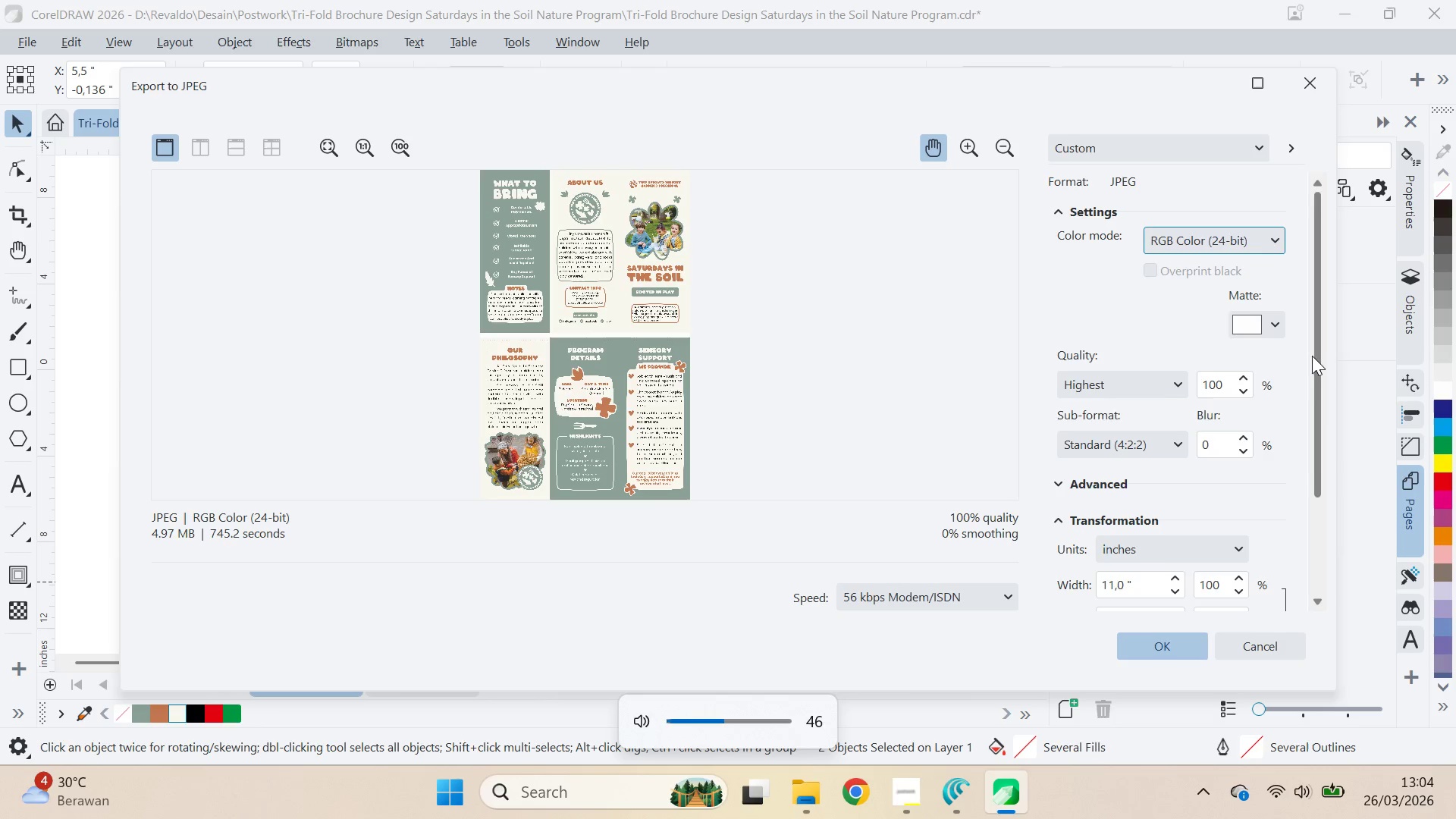 
left_click_drag(start_coordinate=[1312, 356], to_coordinate=[1302, 480])
 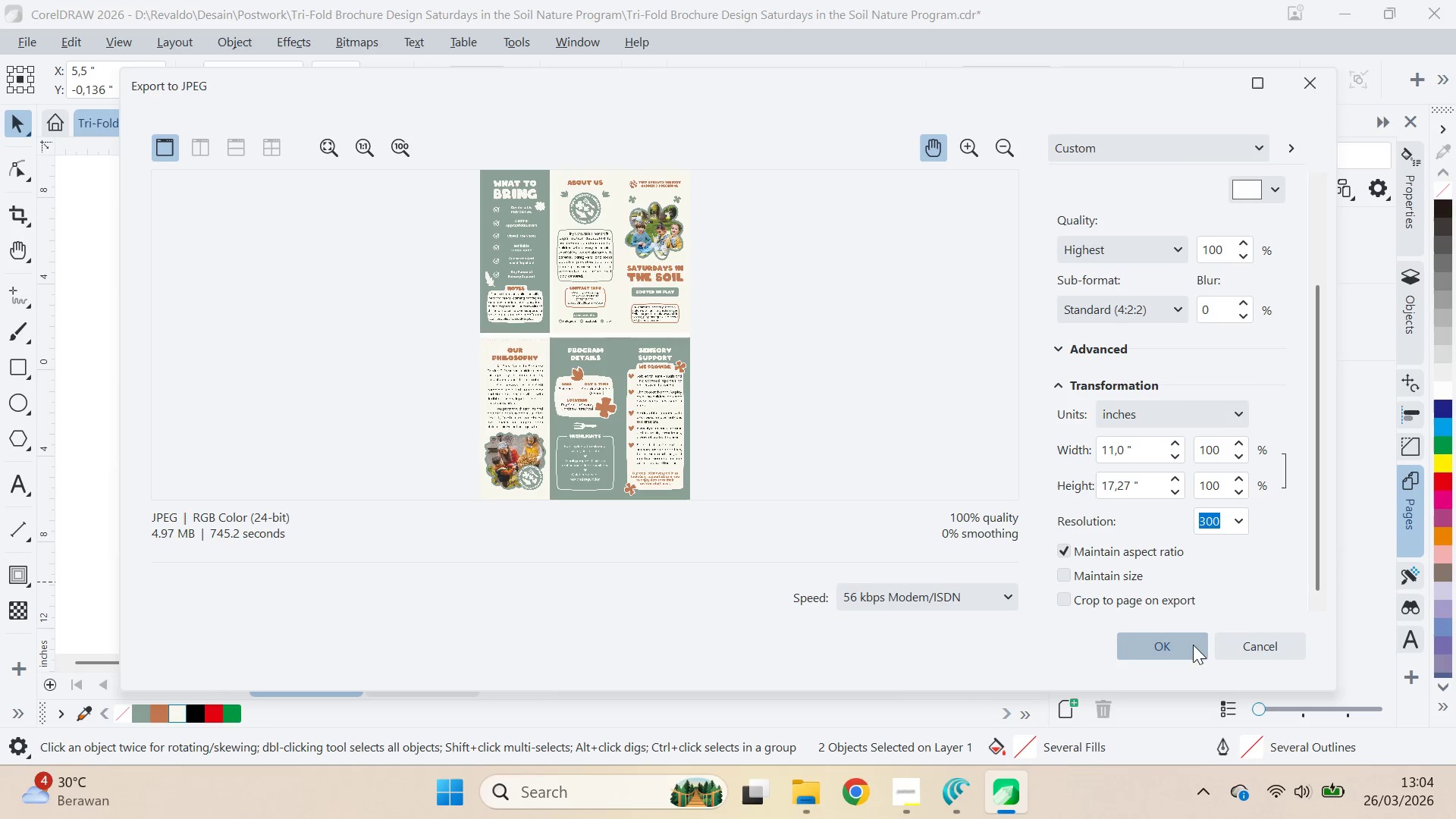 
left_click([1193, 643])
 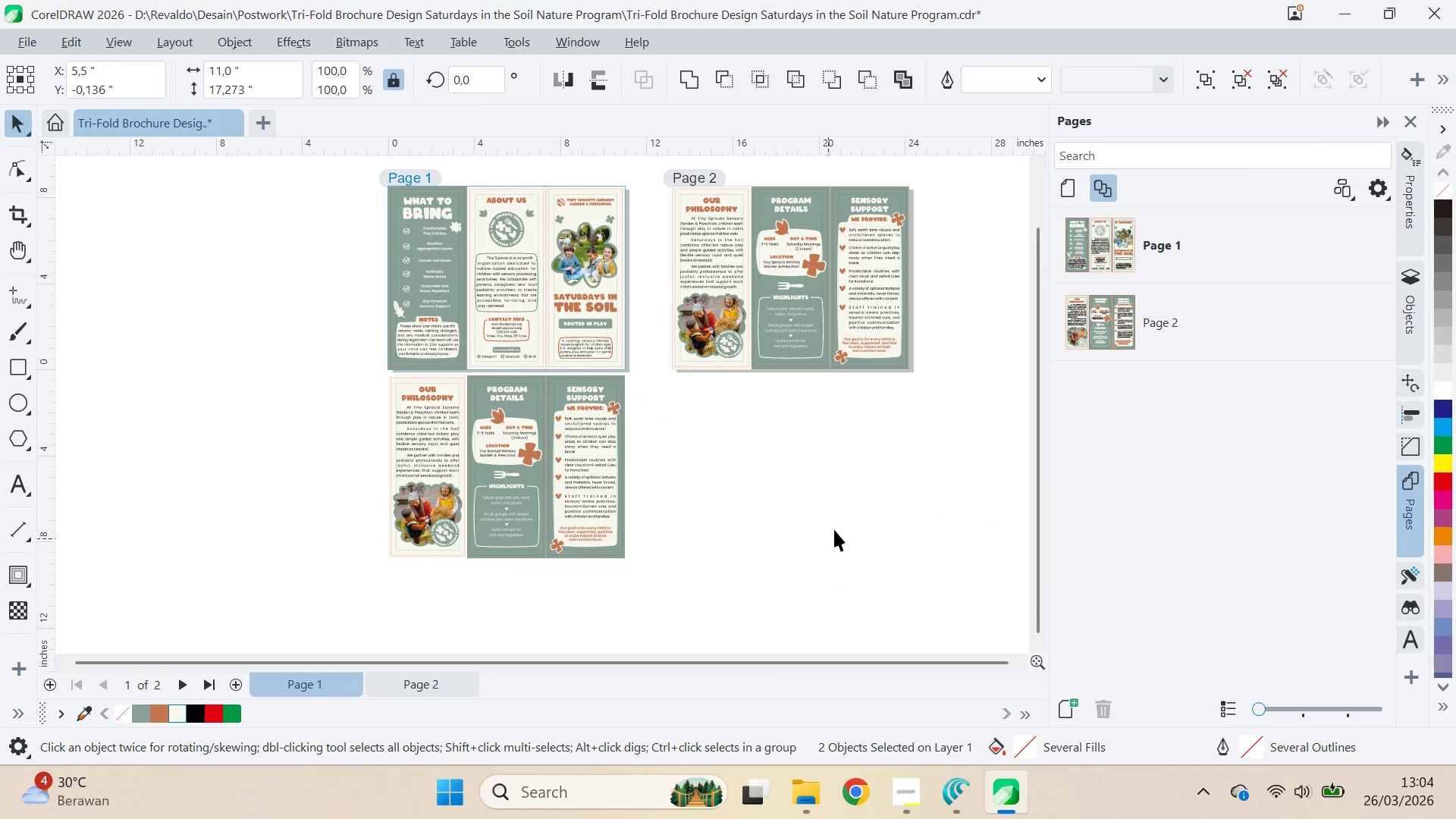 
key(Control+ControlLeft)